 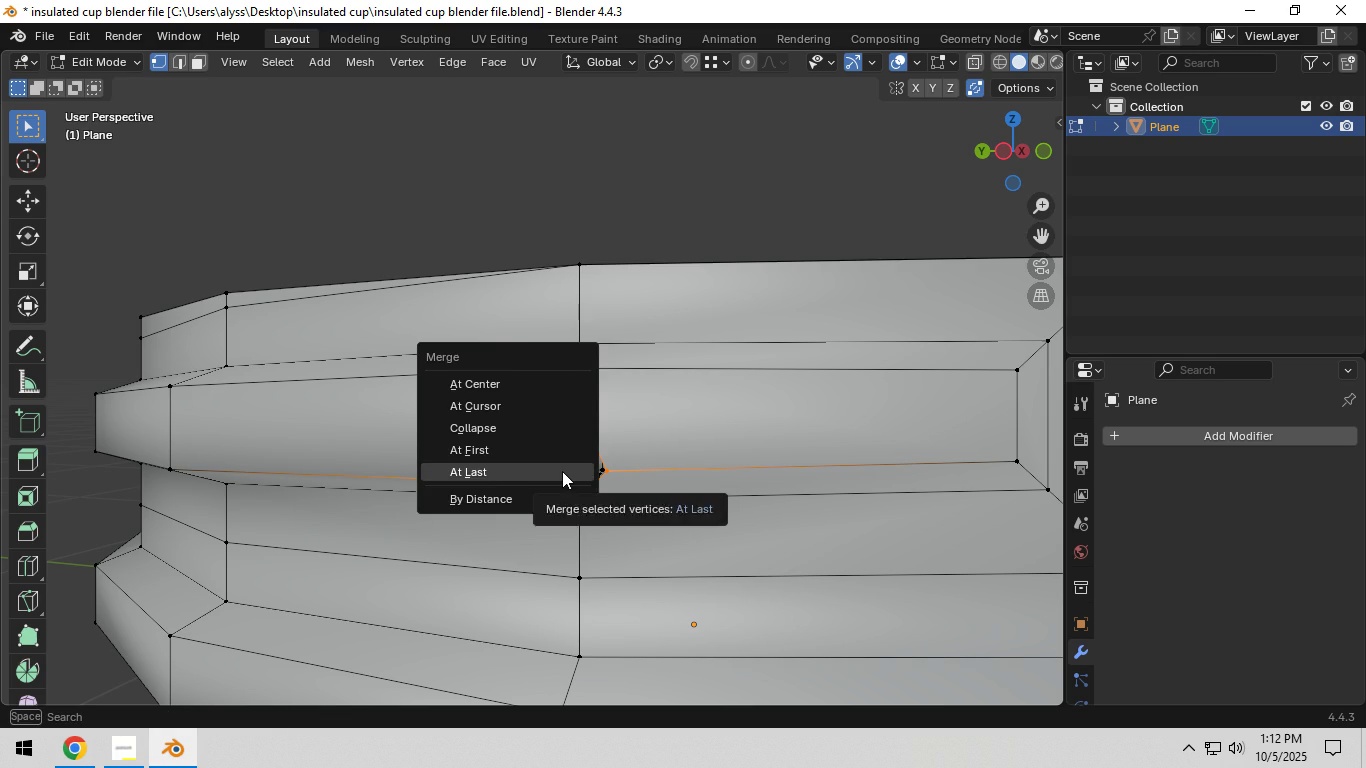 
left_click([562, 471])
 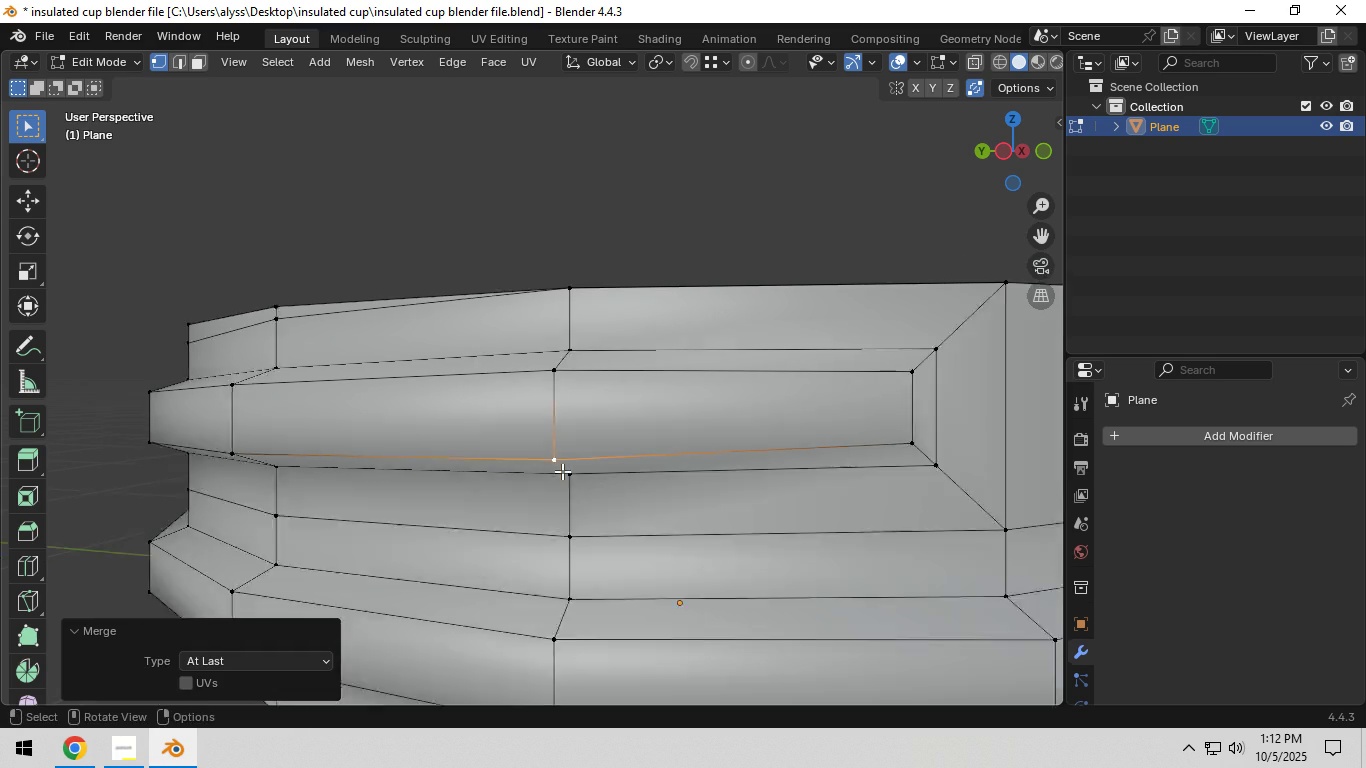 
scroll: coordinate [562, 471], scroll_direction: down, amount: 2.0
 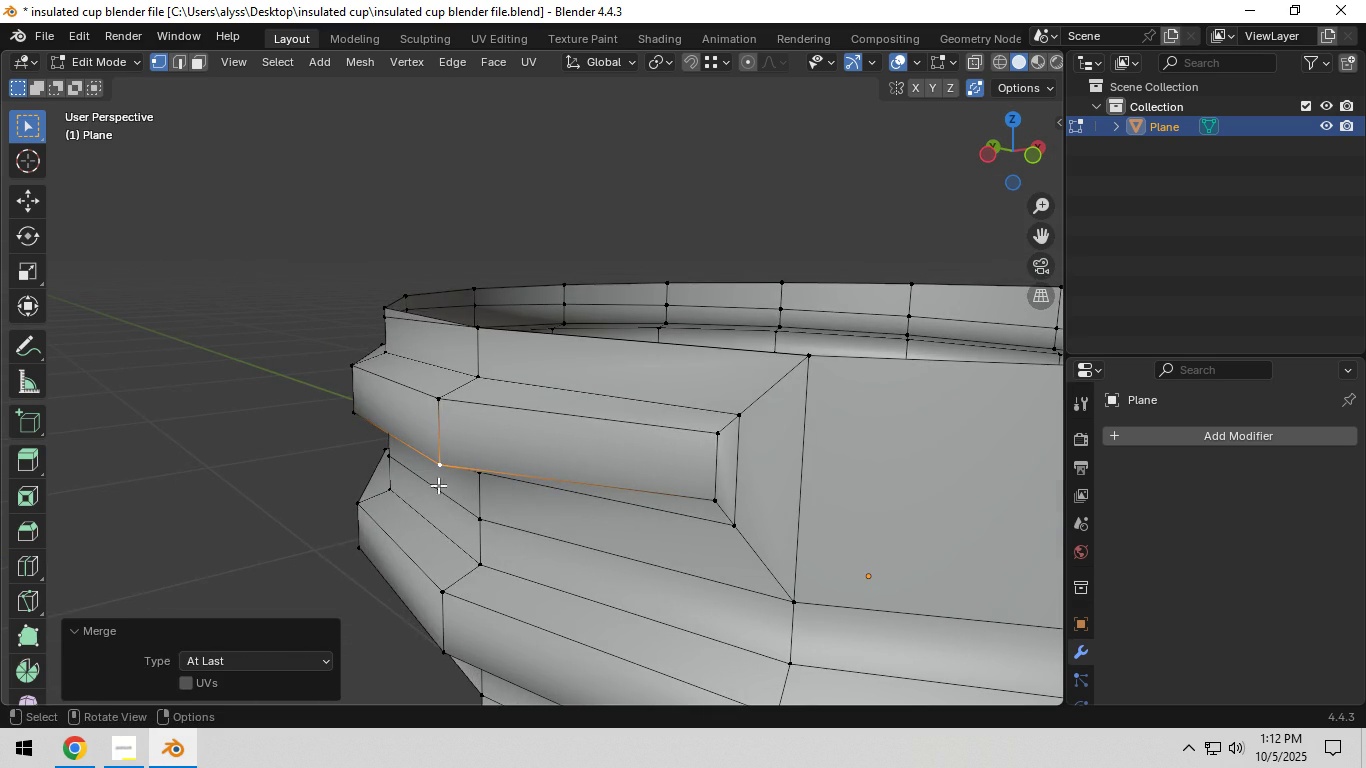 
left_click([253, 417])
 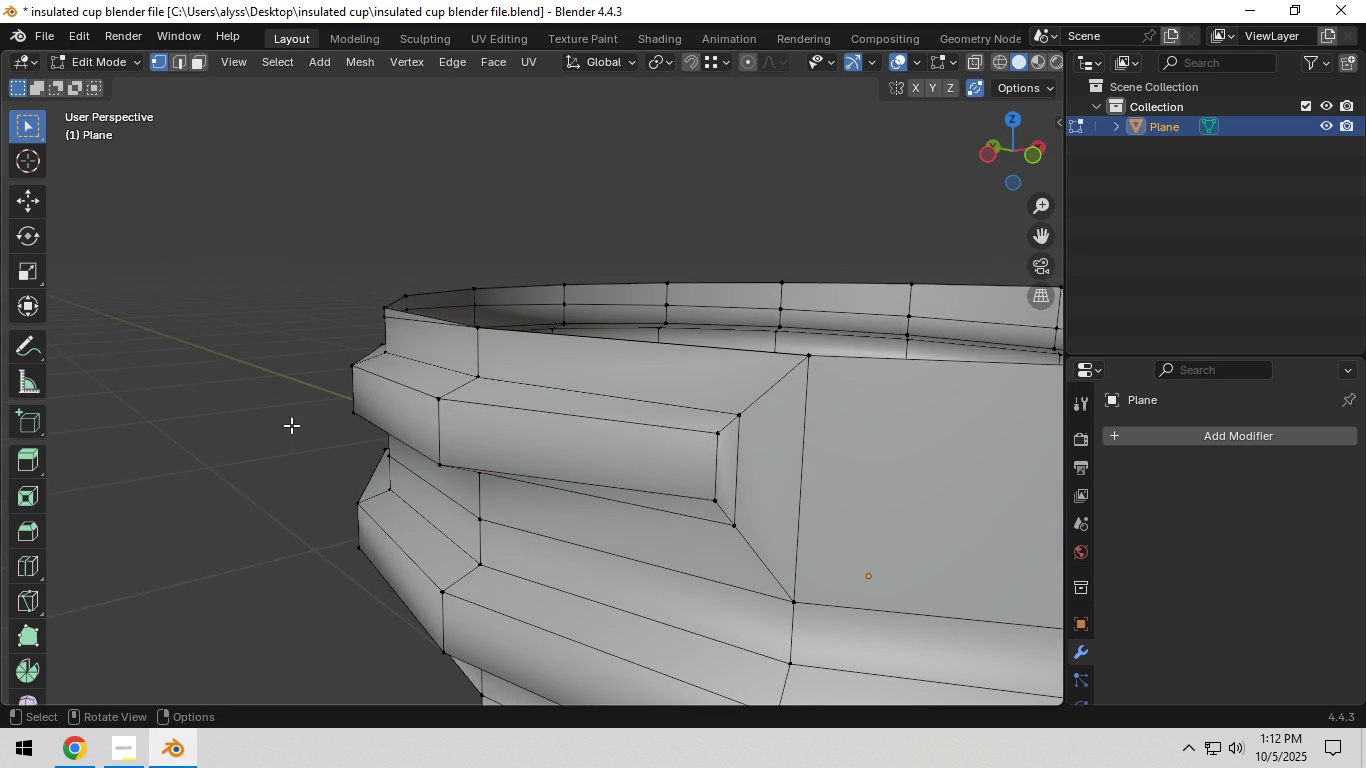 
scroll: coordinate [304, 429], scroll_direction: down, amount: 1.0
 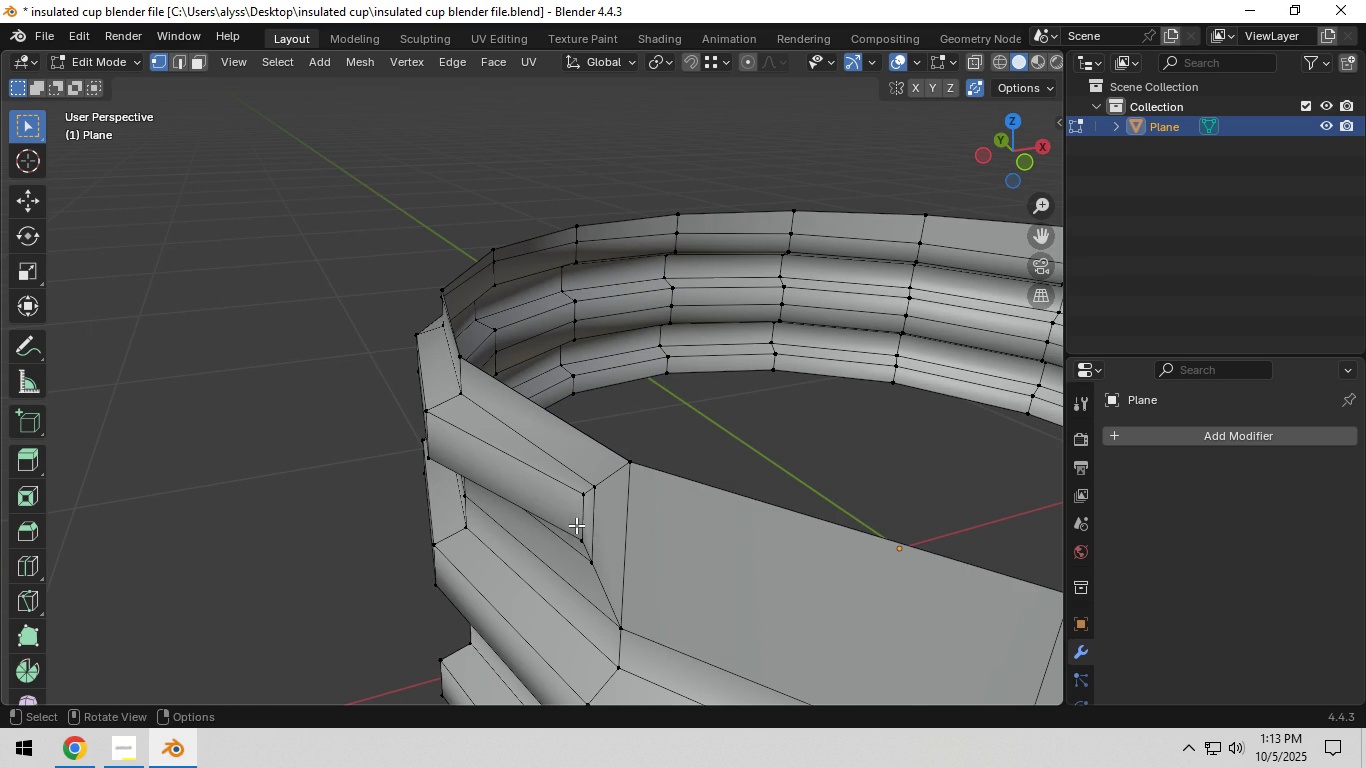 
left_click([581, 532])